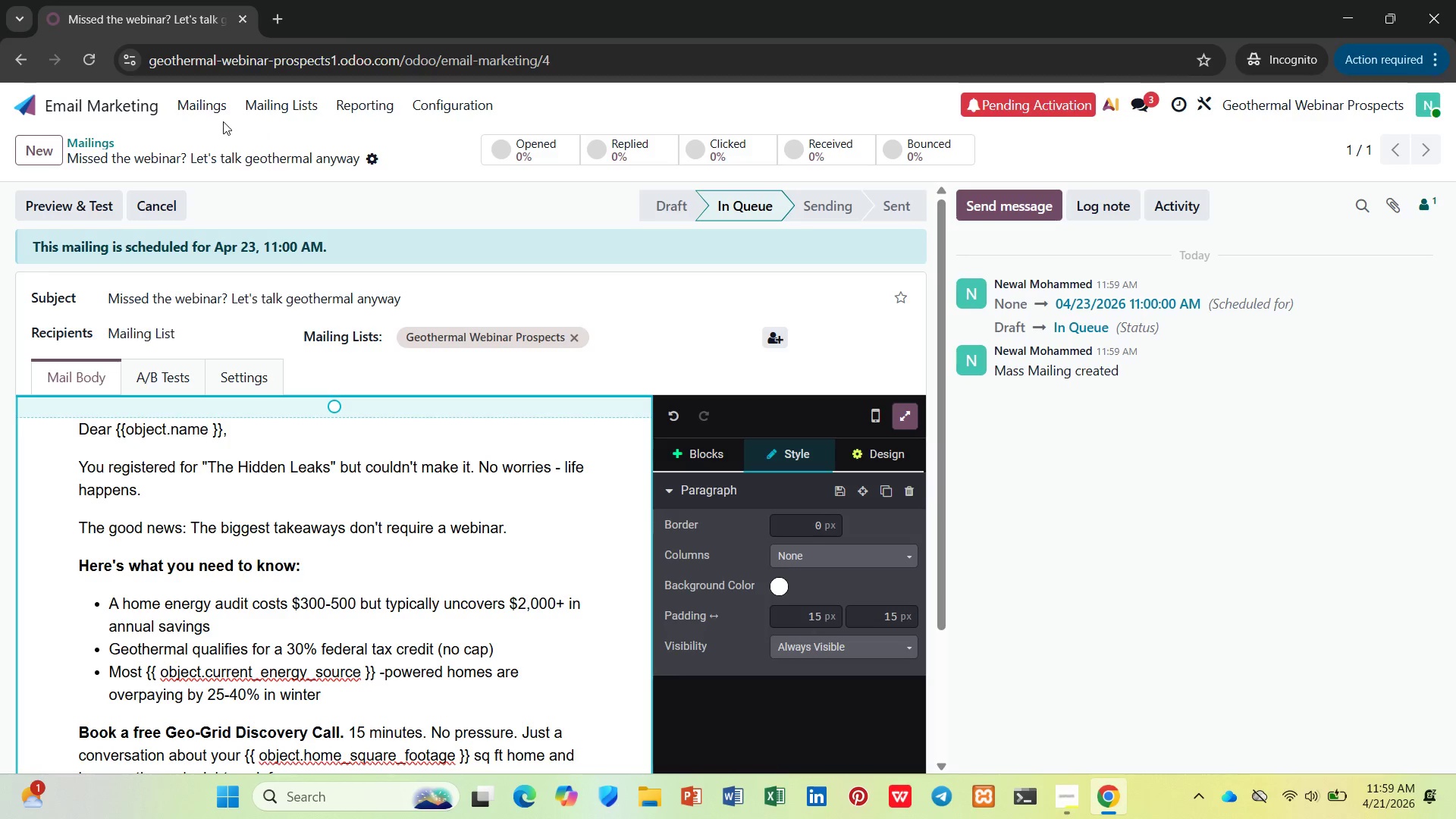 
left_click([194, 111])
 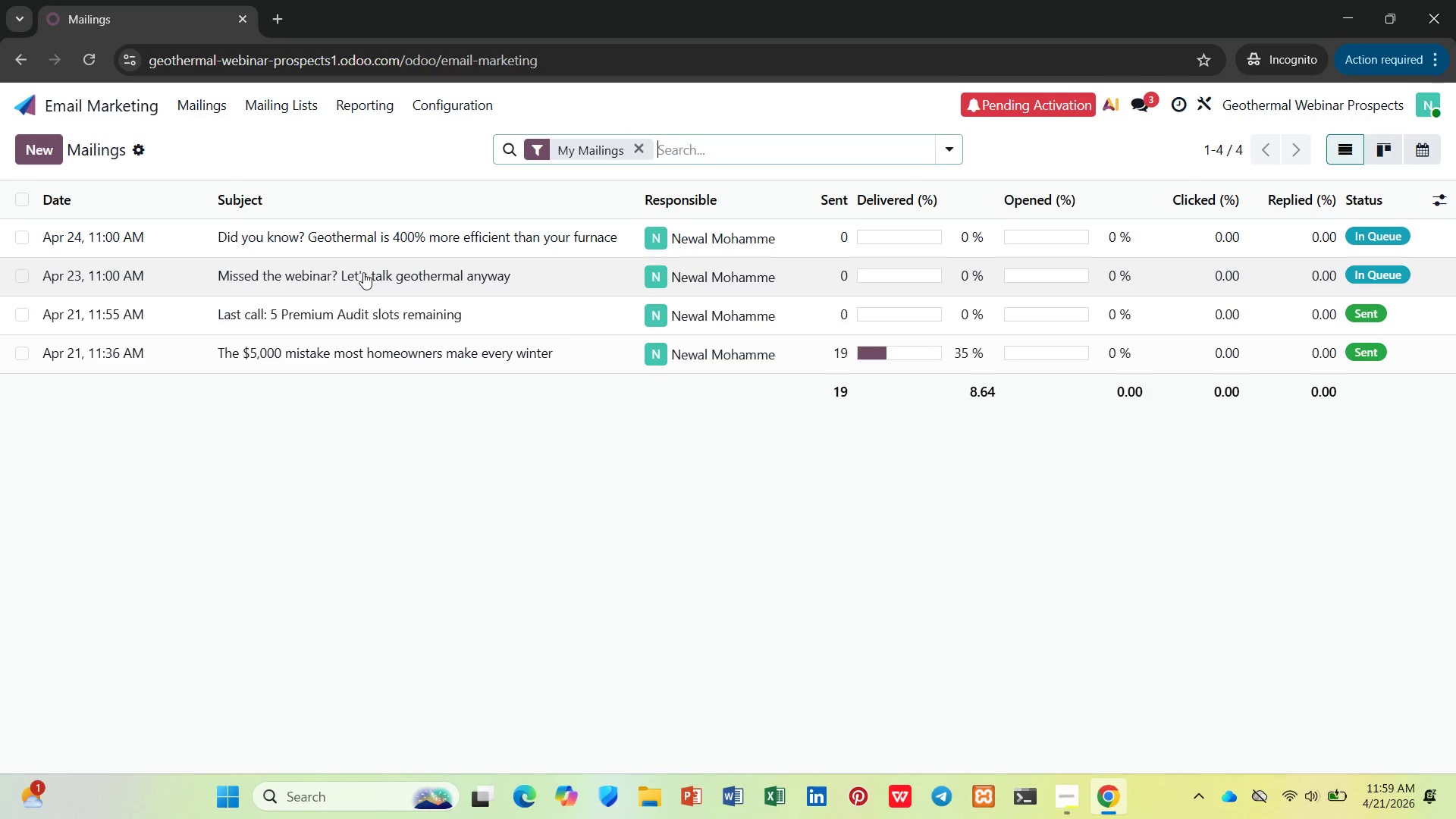 
key(PrintScreen)
 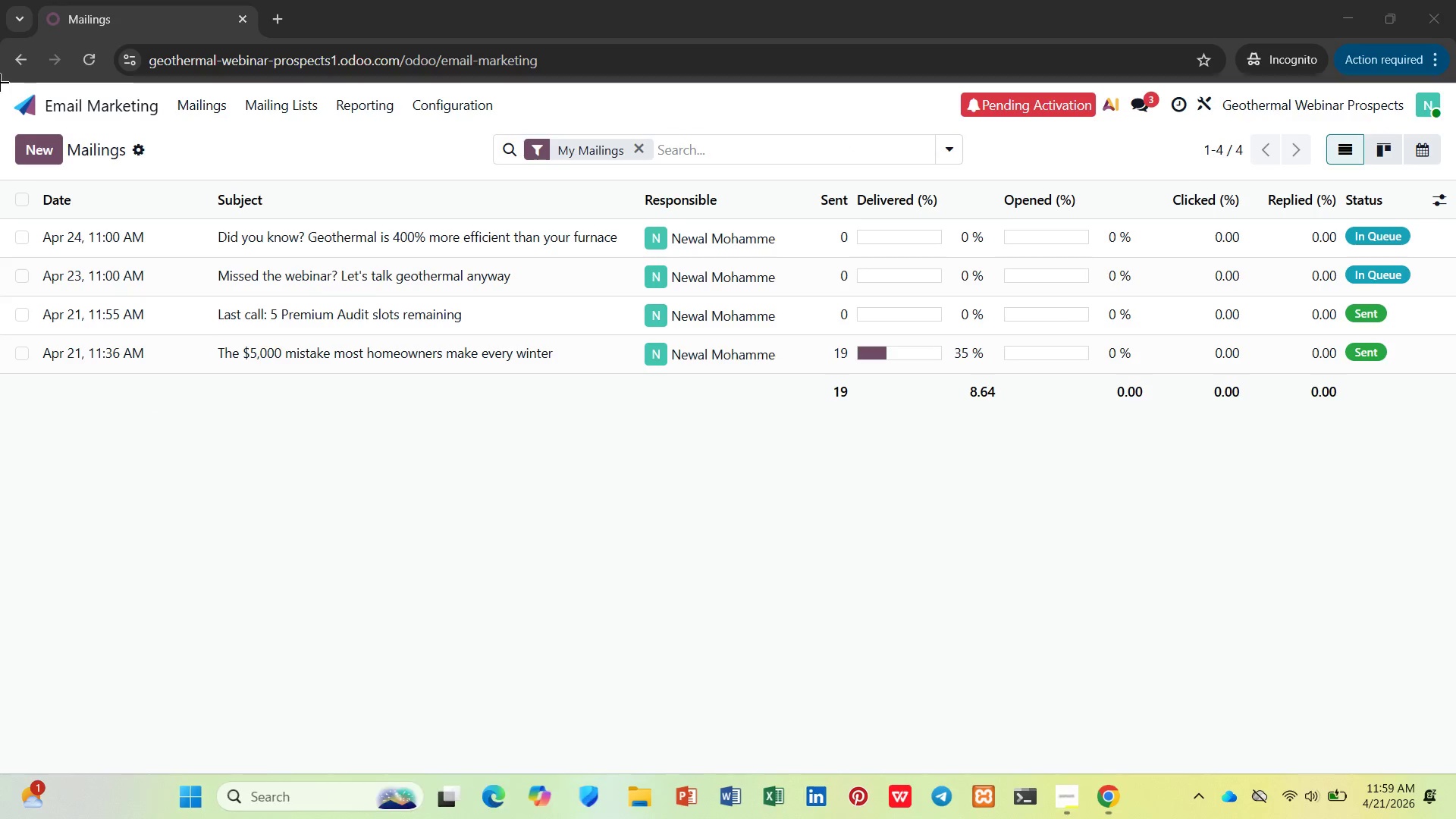 
left_click_drag(start_coordinate=[0, 82], to_coordinate=[1455, 773])
 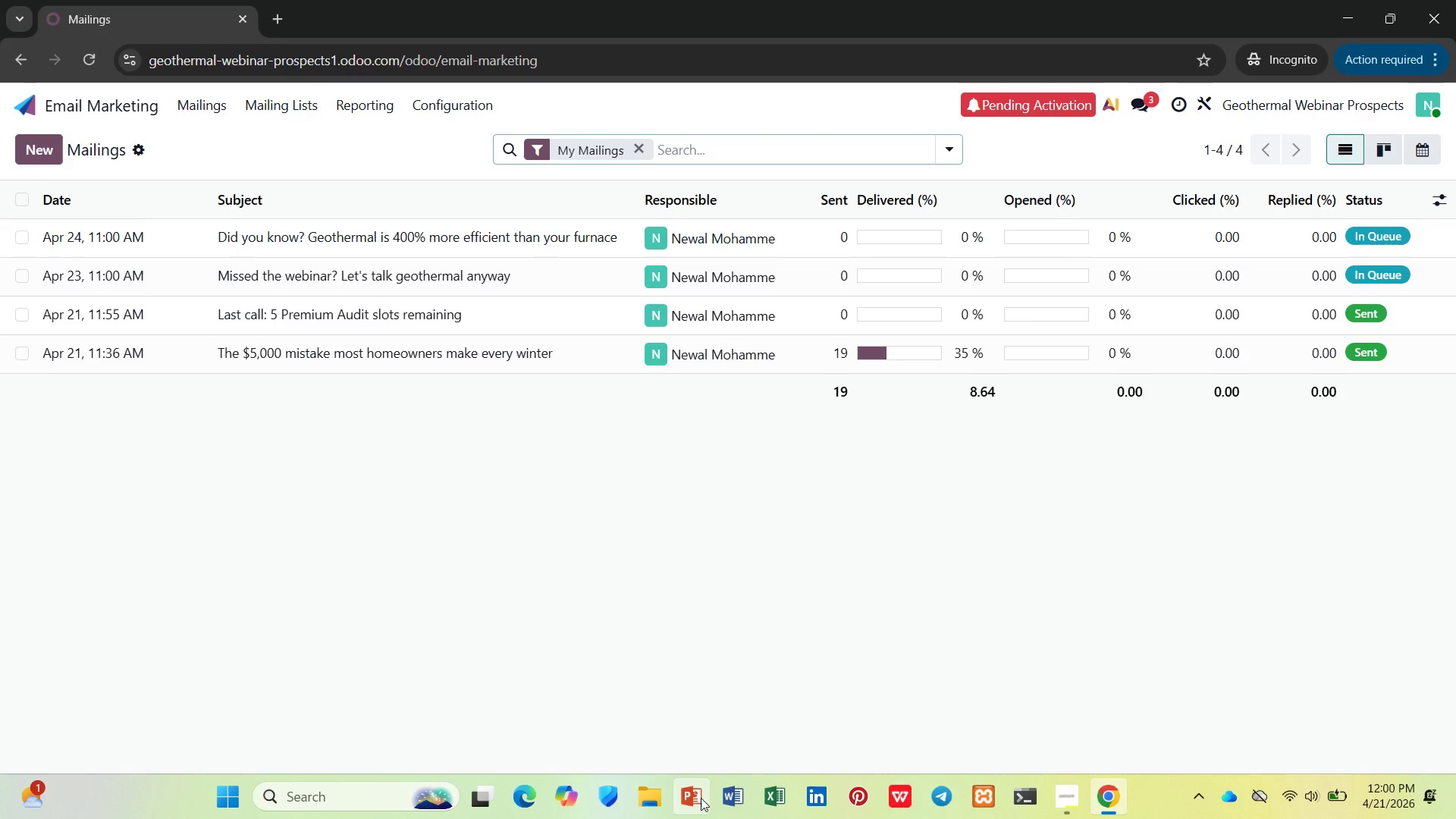 
left_click([659, 794])
 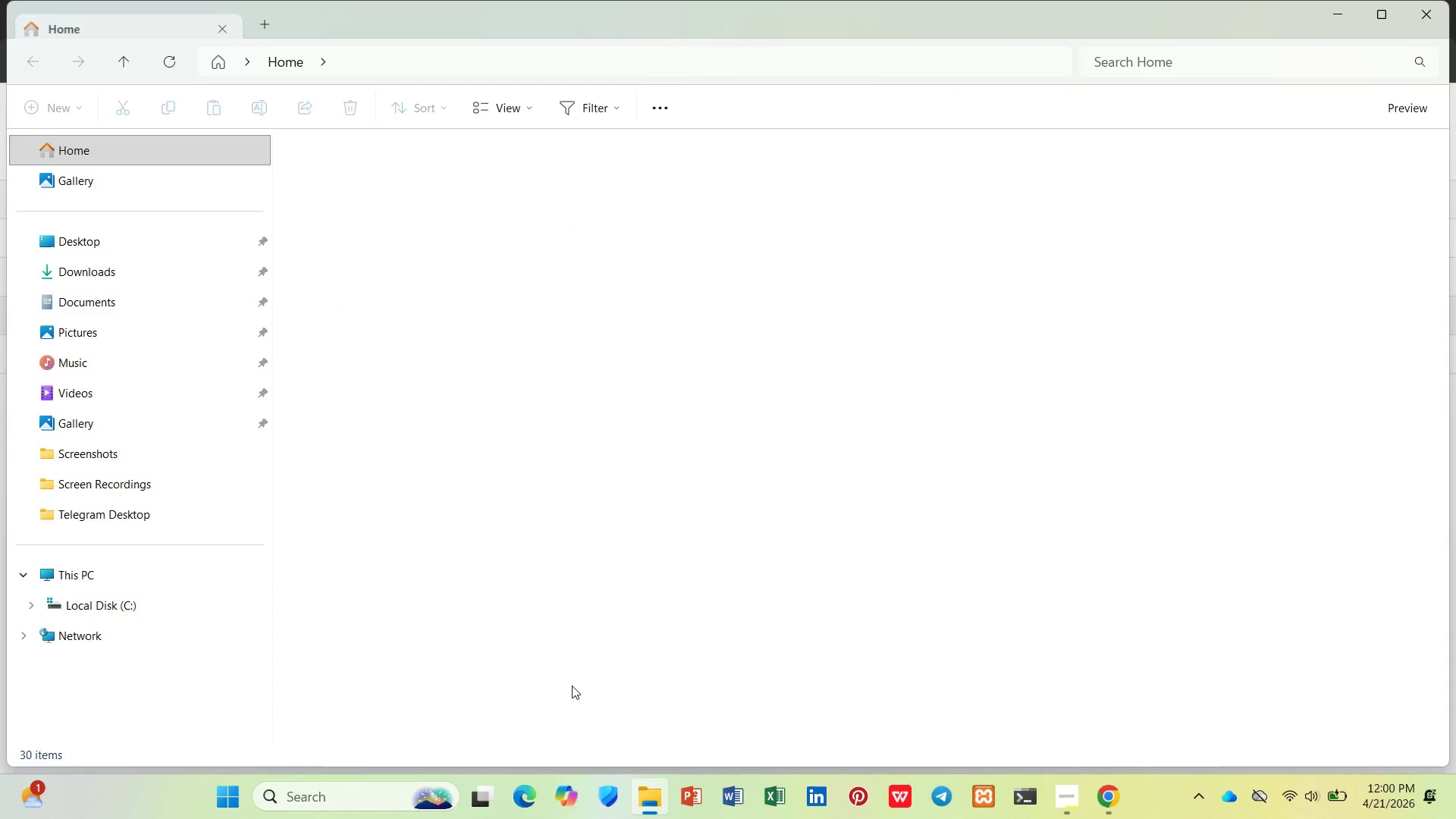 
wait(5.38)
 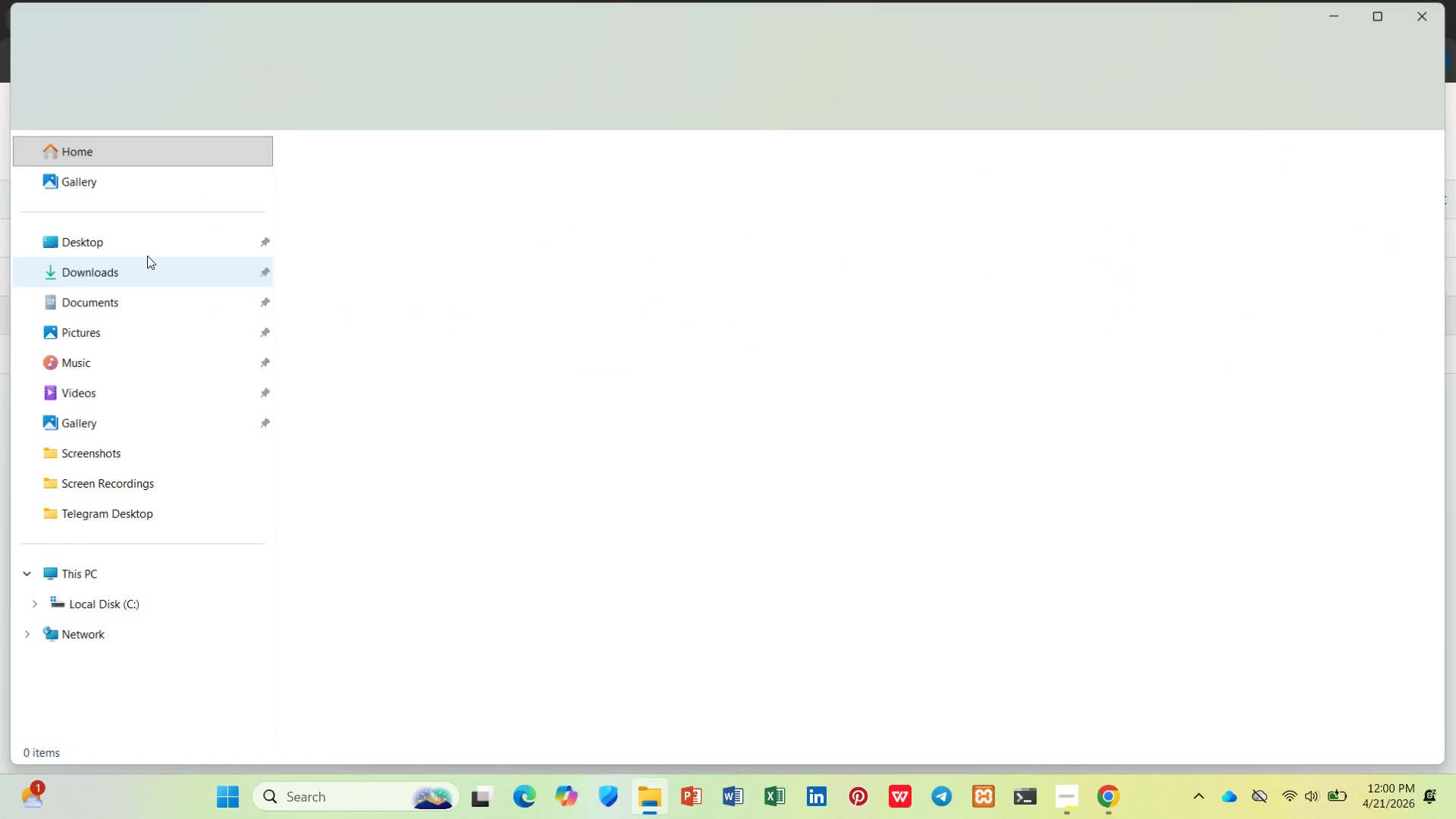 
left_click([45, 448])
 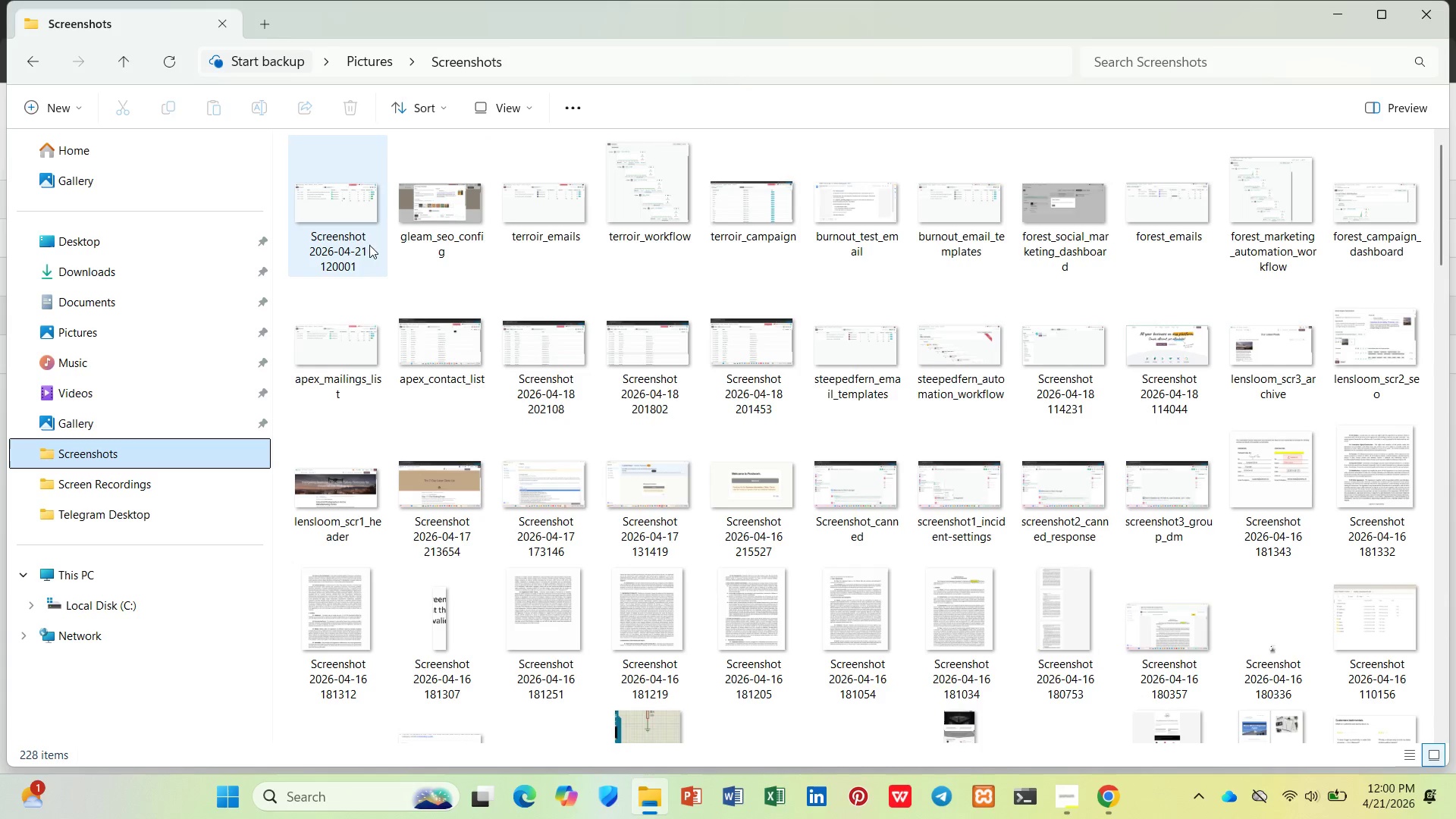 
left_click([350, 232])
 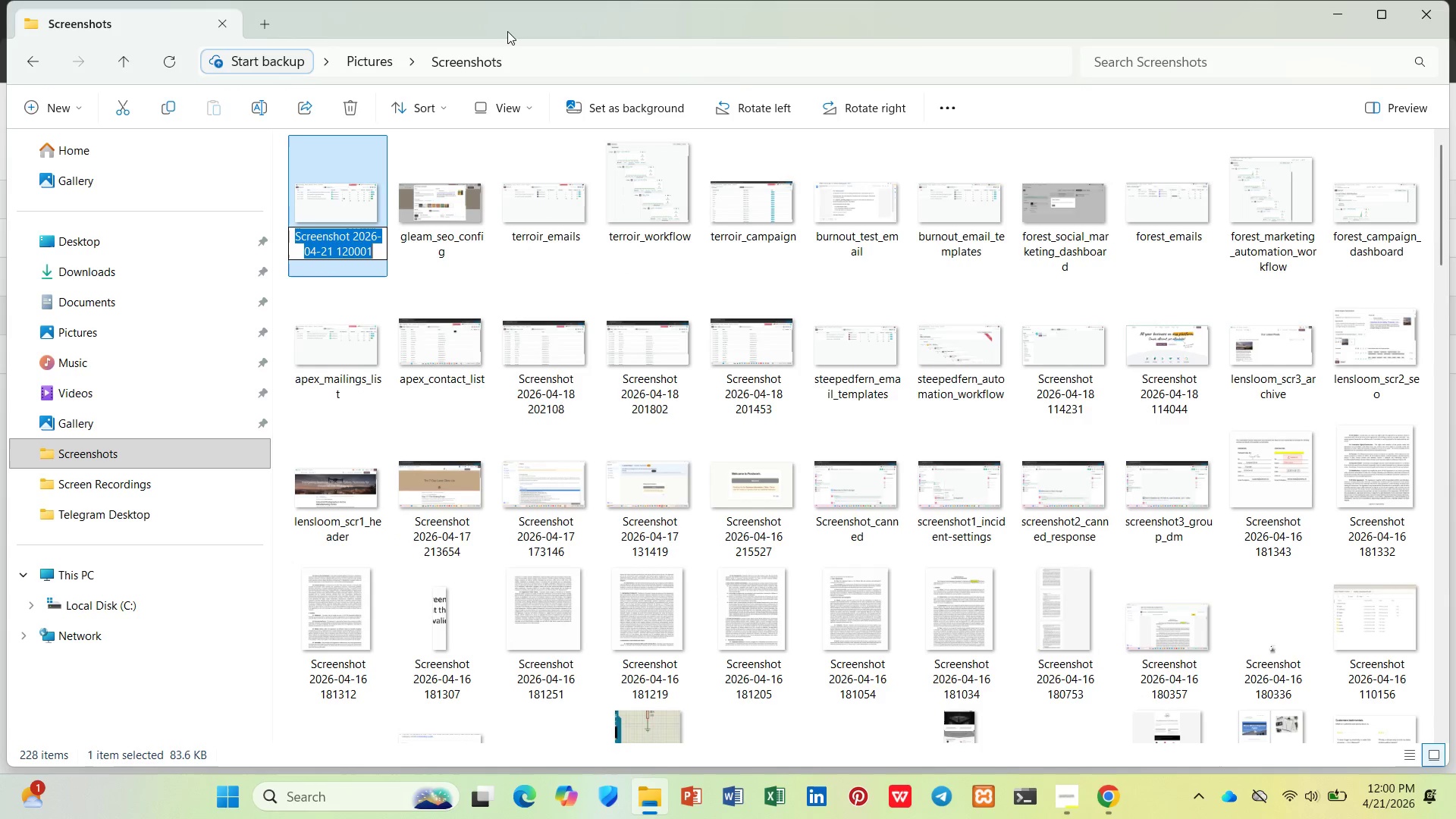 
wait(6.53)
 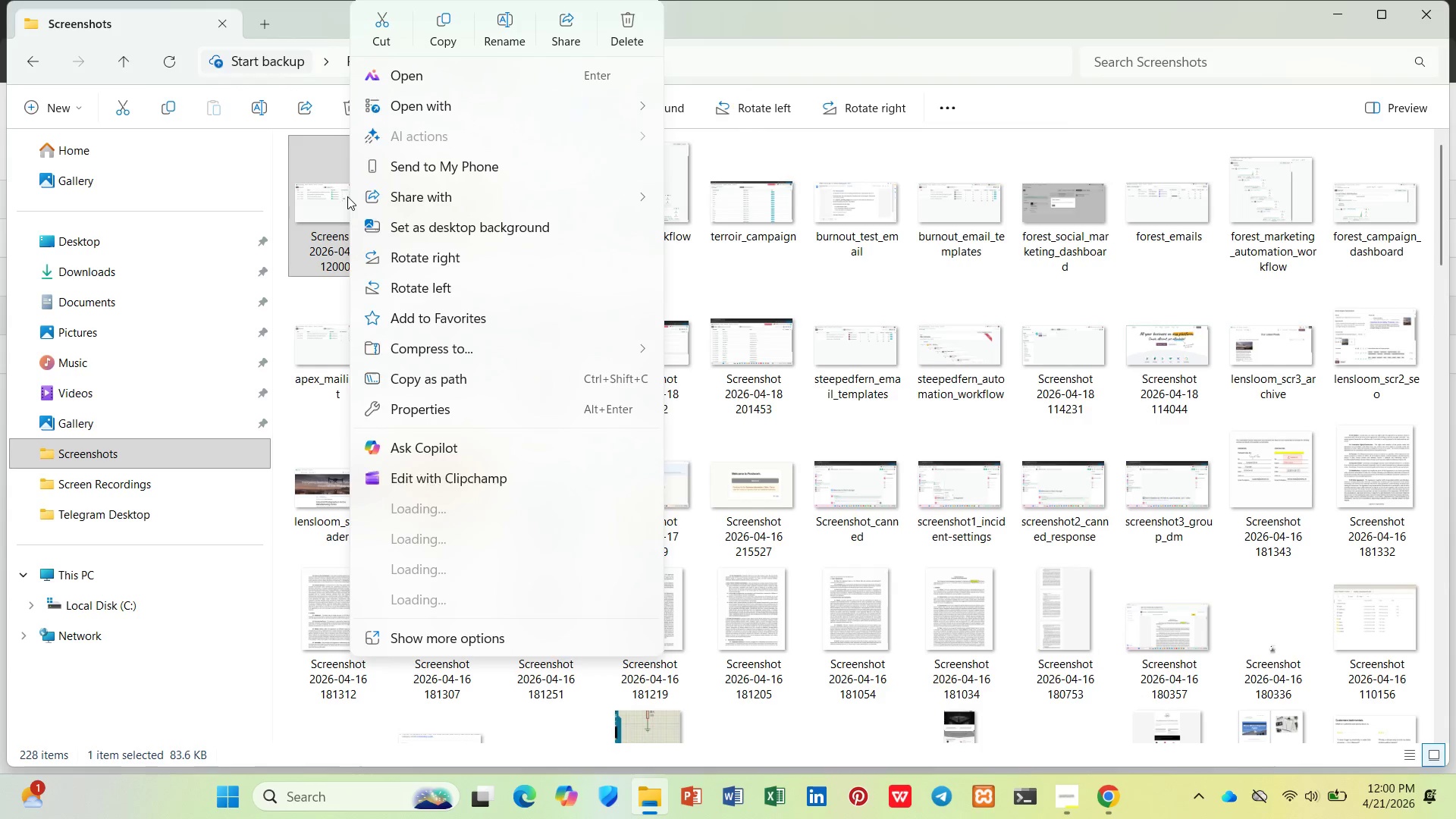 
type(geothermal_emails)
 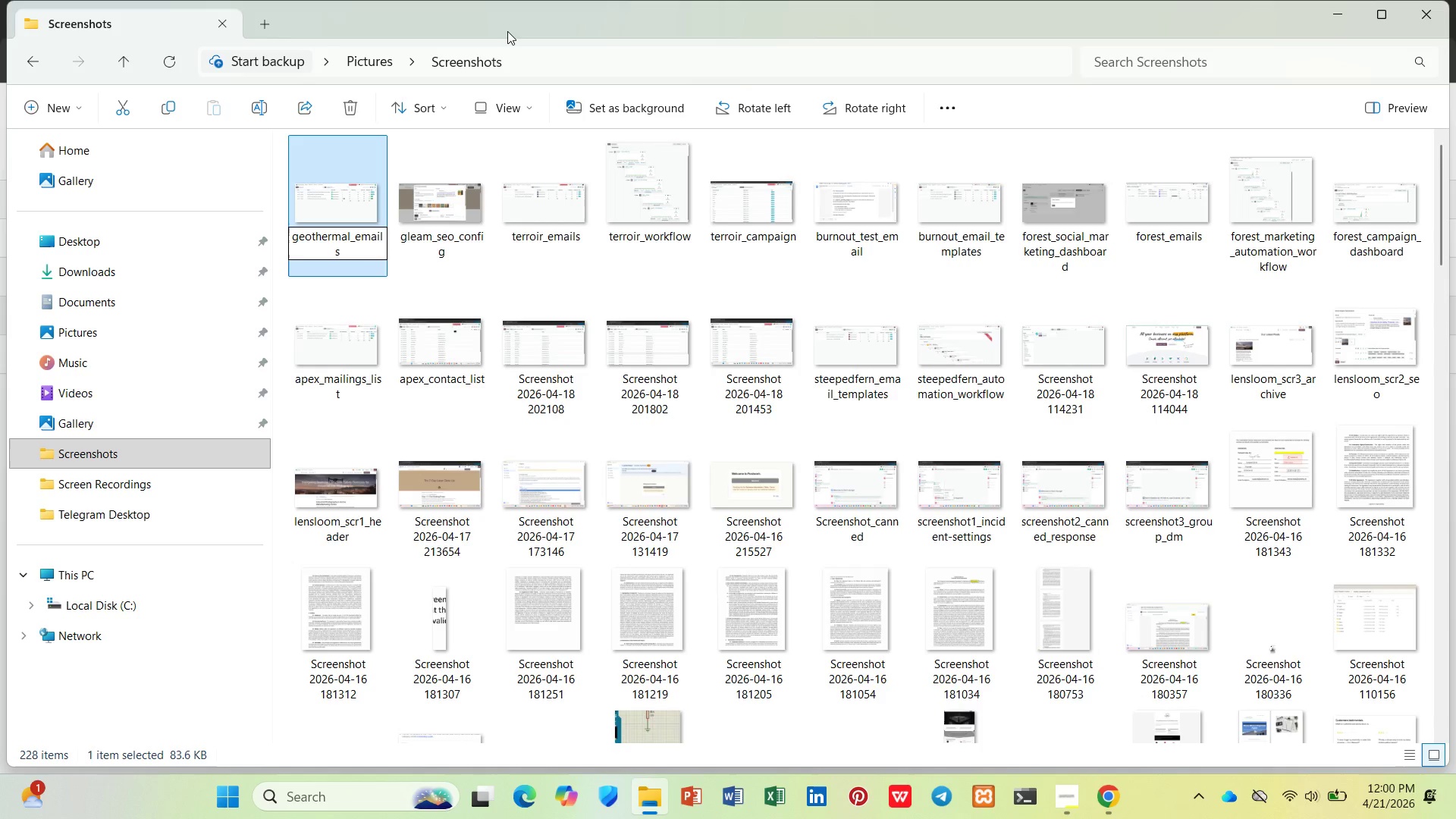 
key(Enter)
 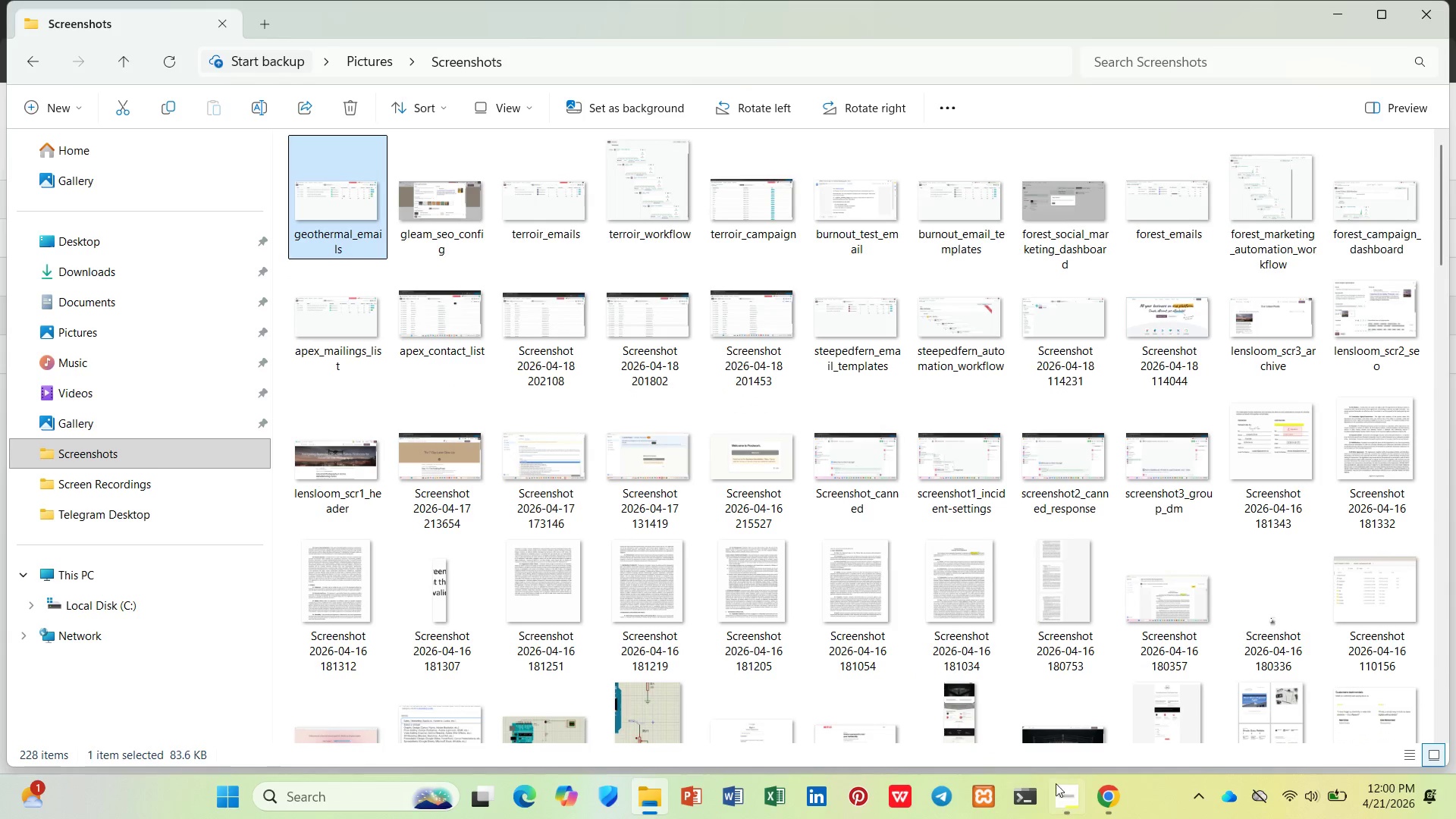 
left_click([1099, 799])